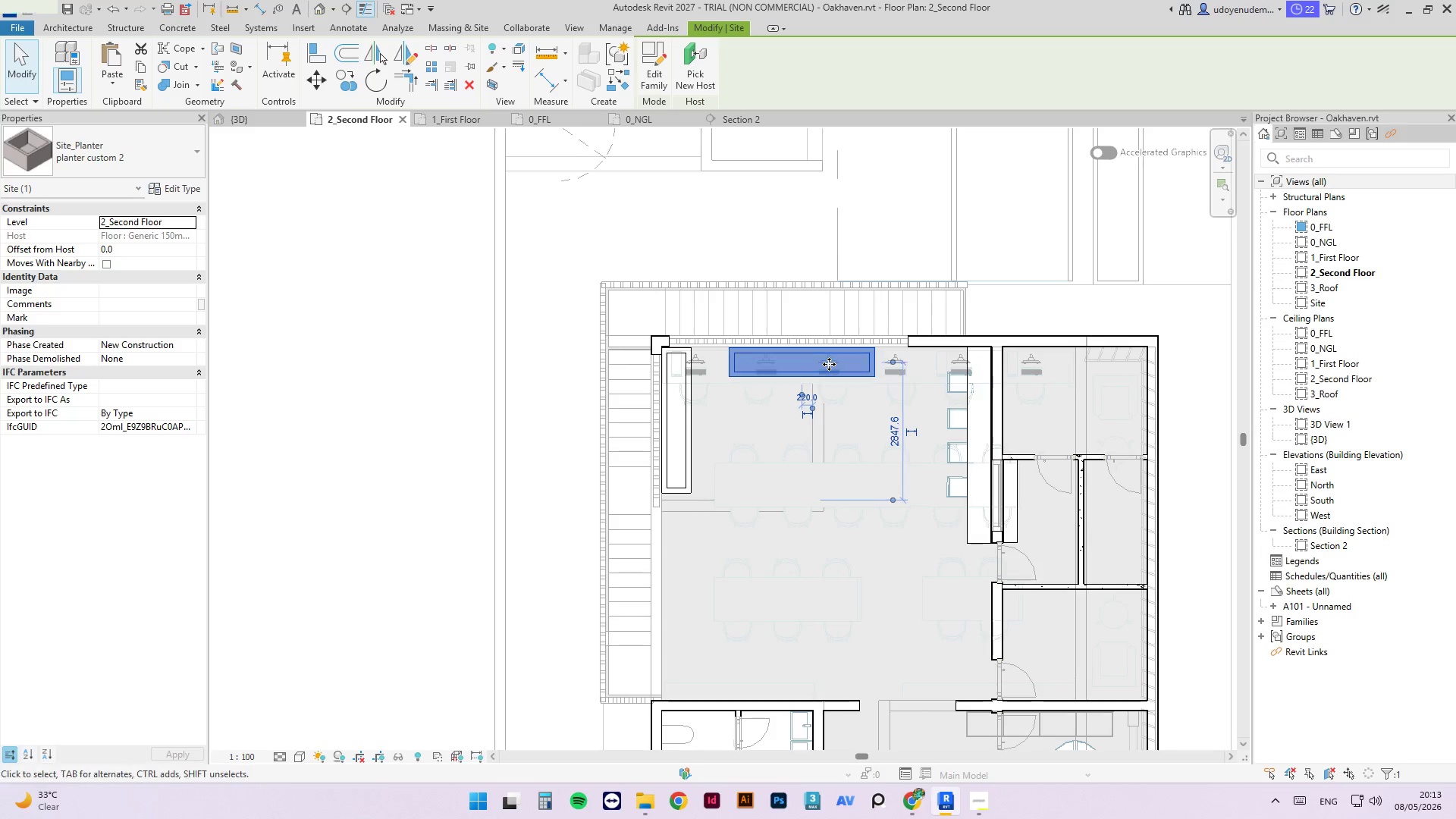 
key(ArrowRight)
 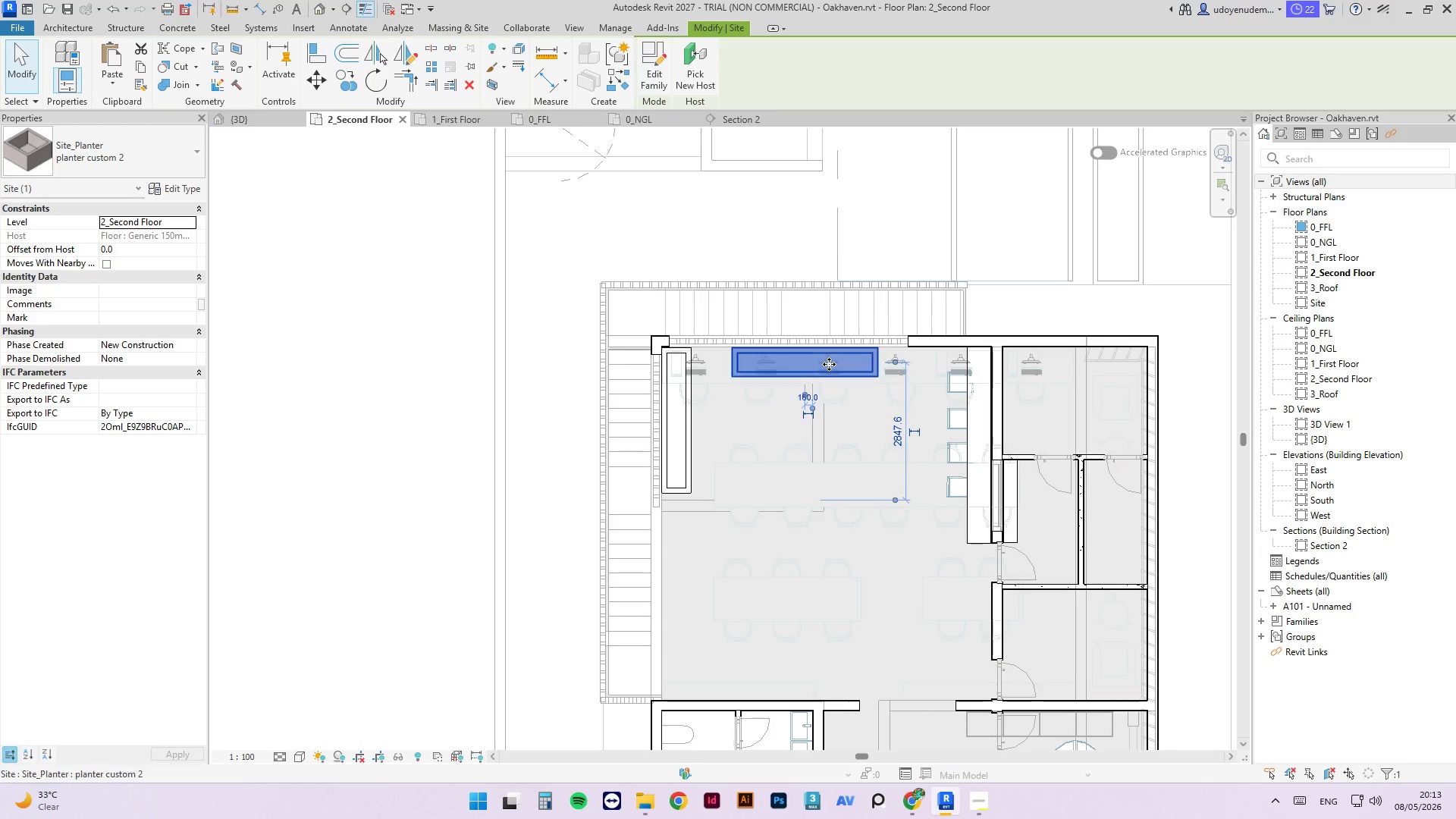 
key(ArrowRight)
 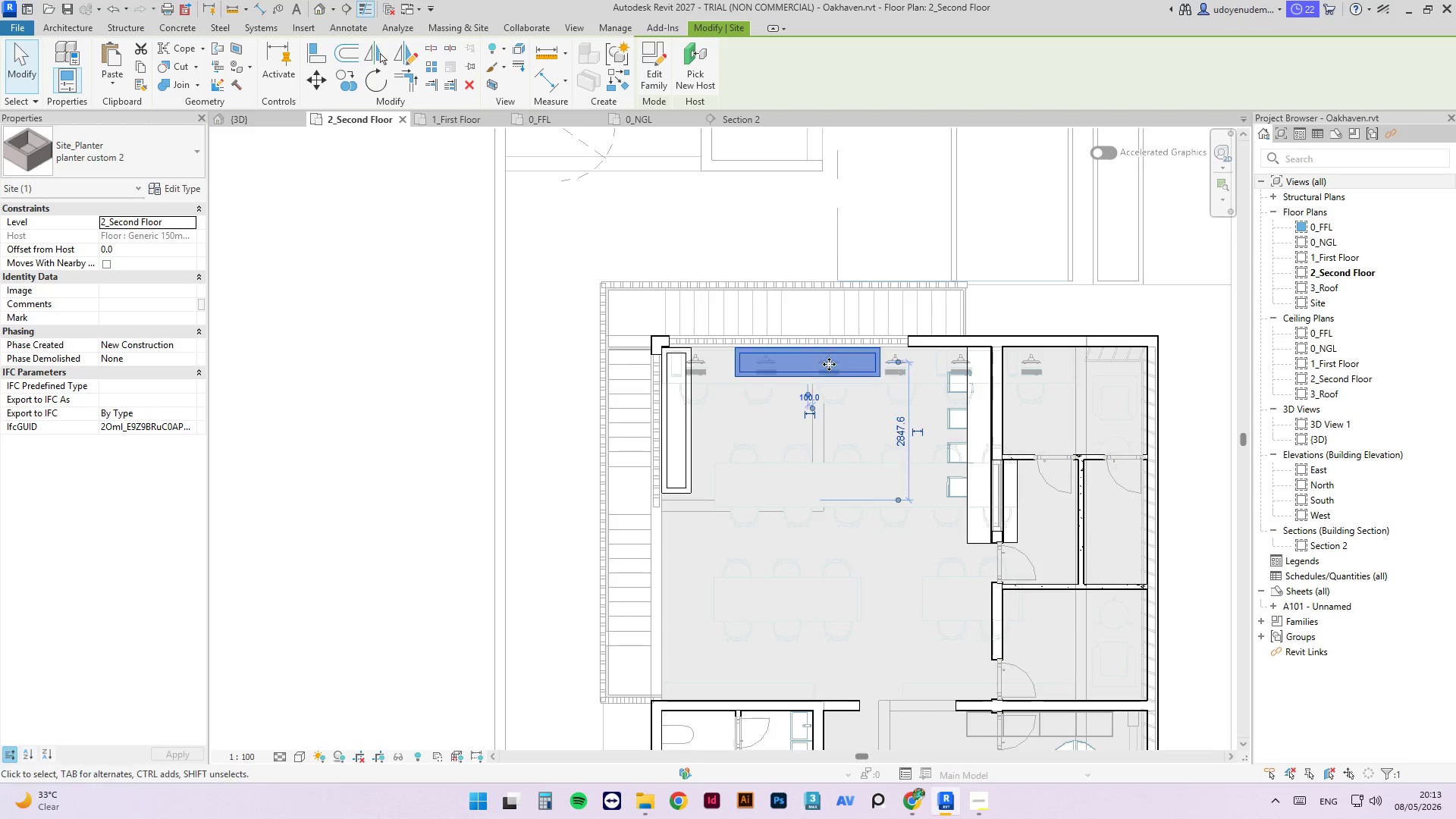 
key(ArrowRight)
 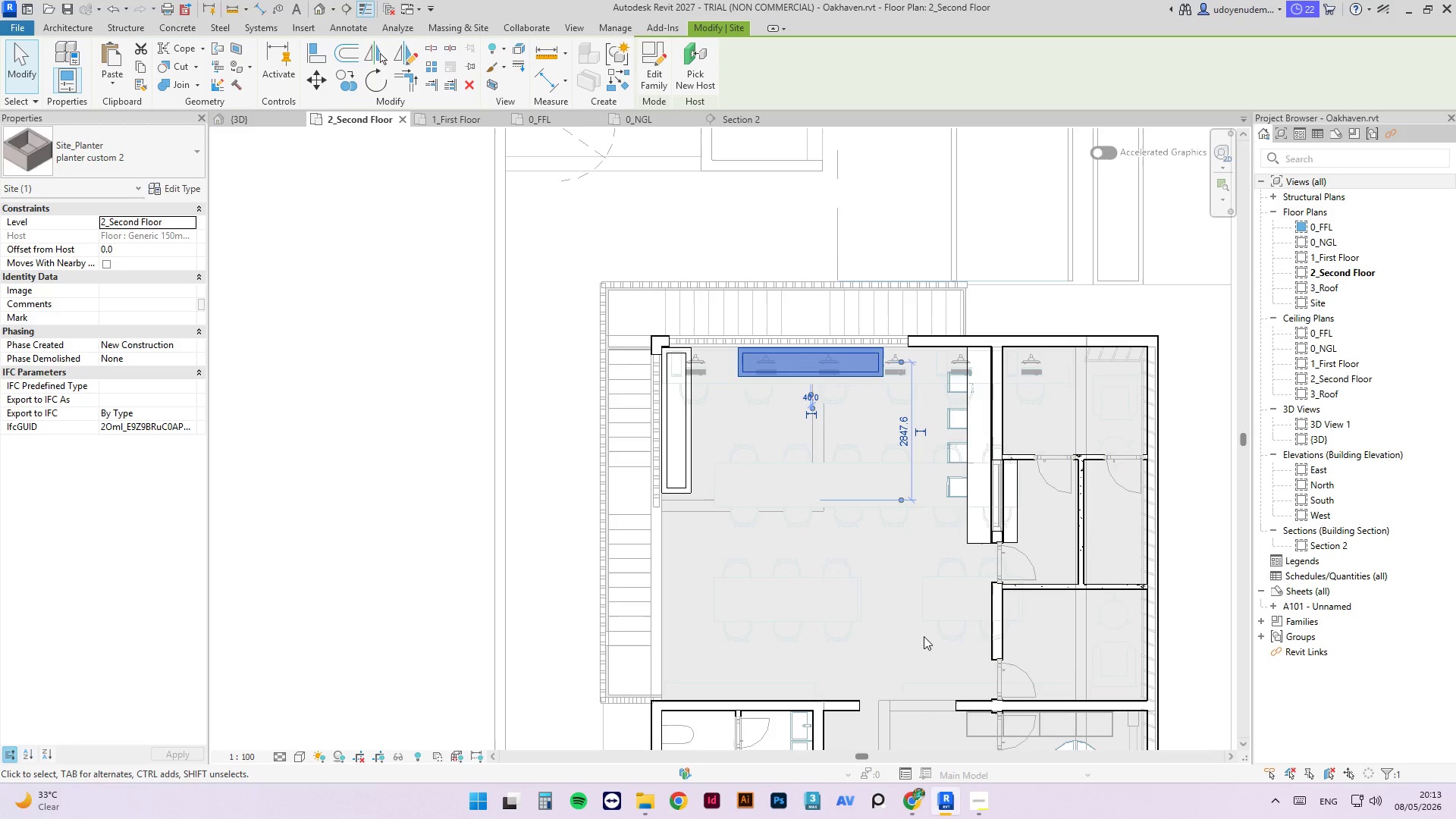 
wait(26.17)
 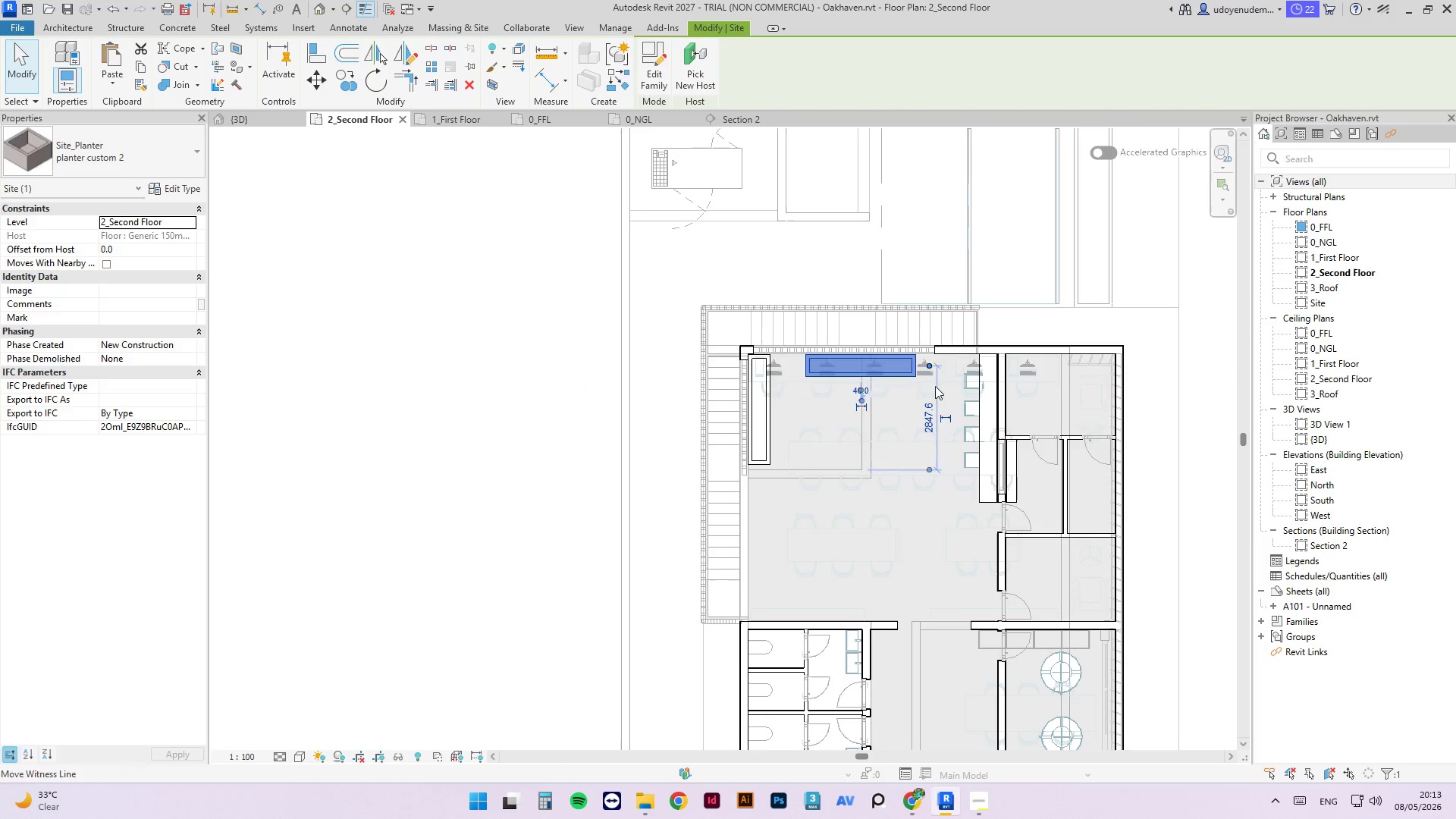 
key(Escape)
 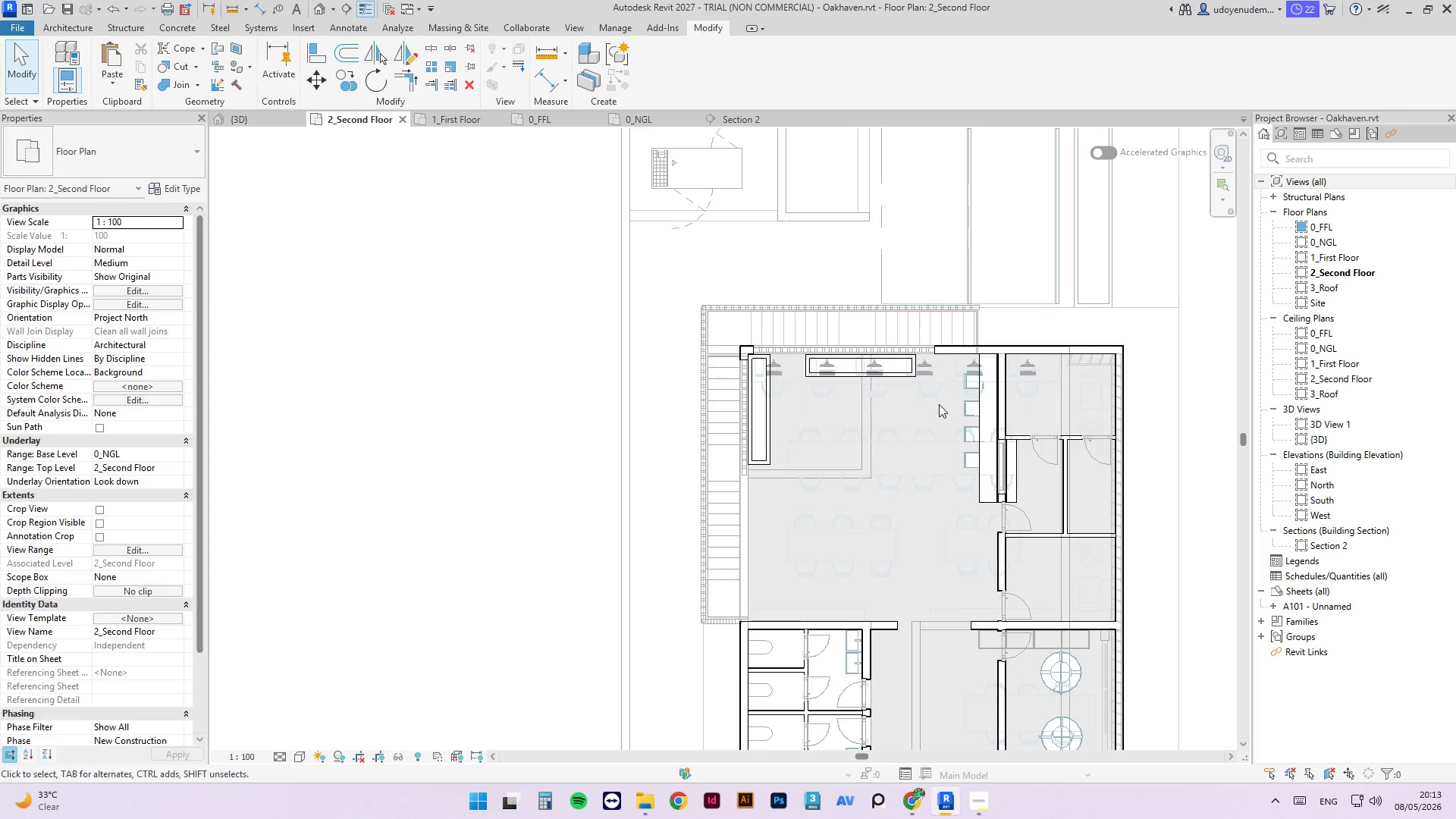 
key(Escape)
 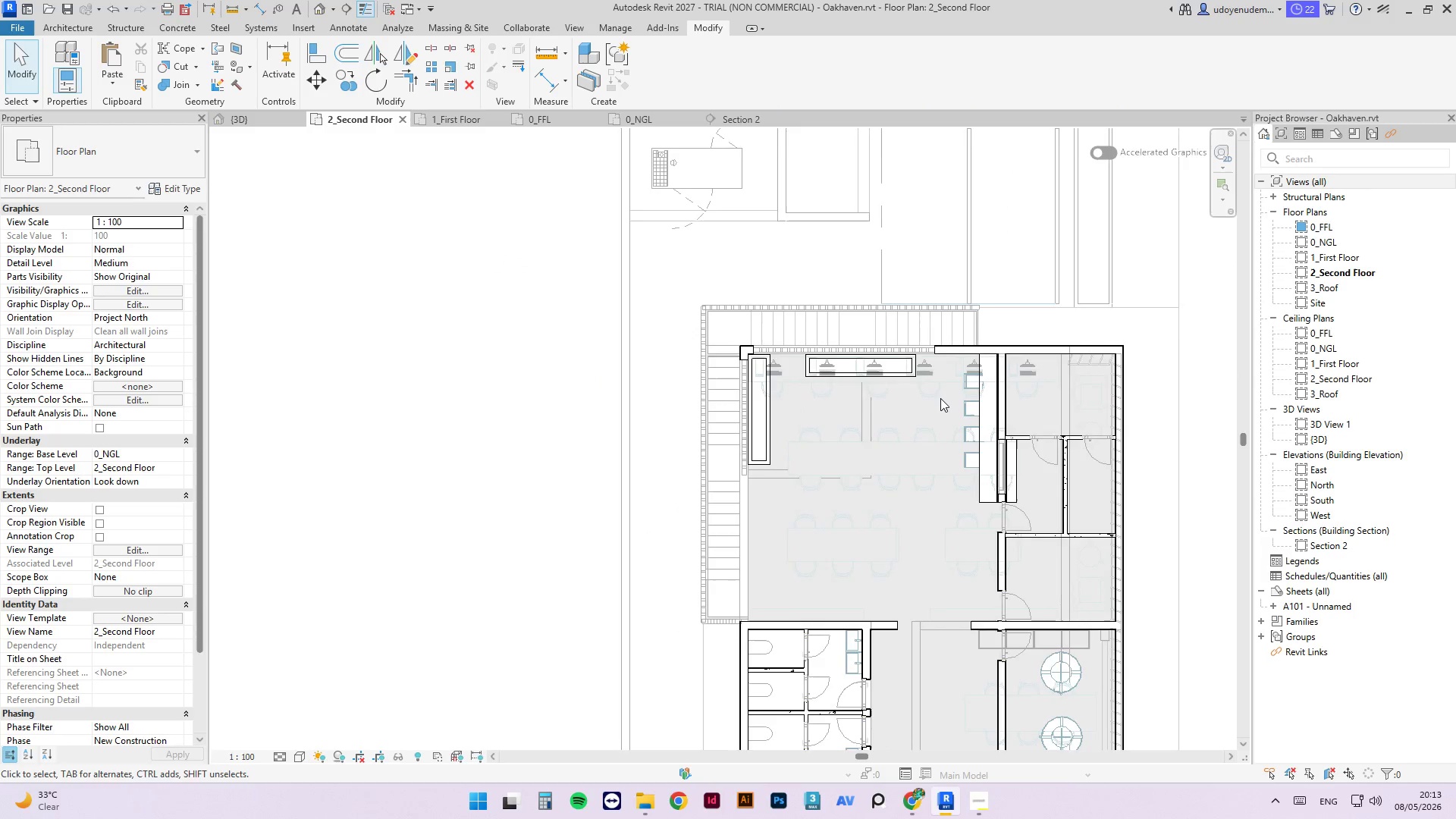 
scroll: coordinate [940, 397], scroll_direction: down, amount: 4.0
 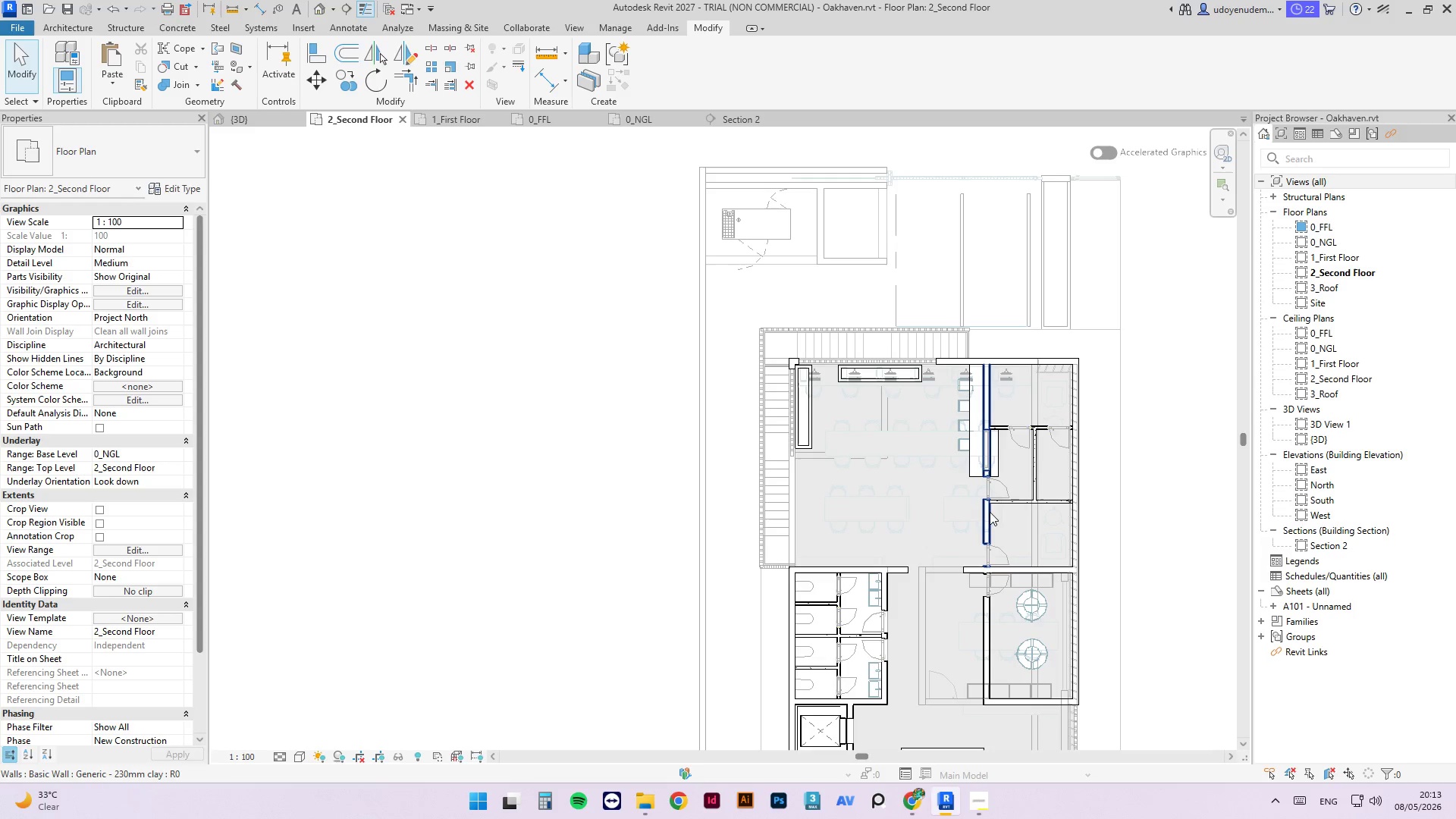 
wait(33.22)
 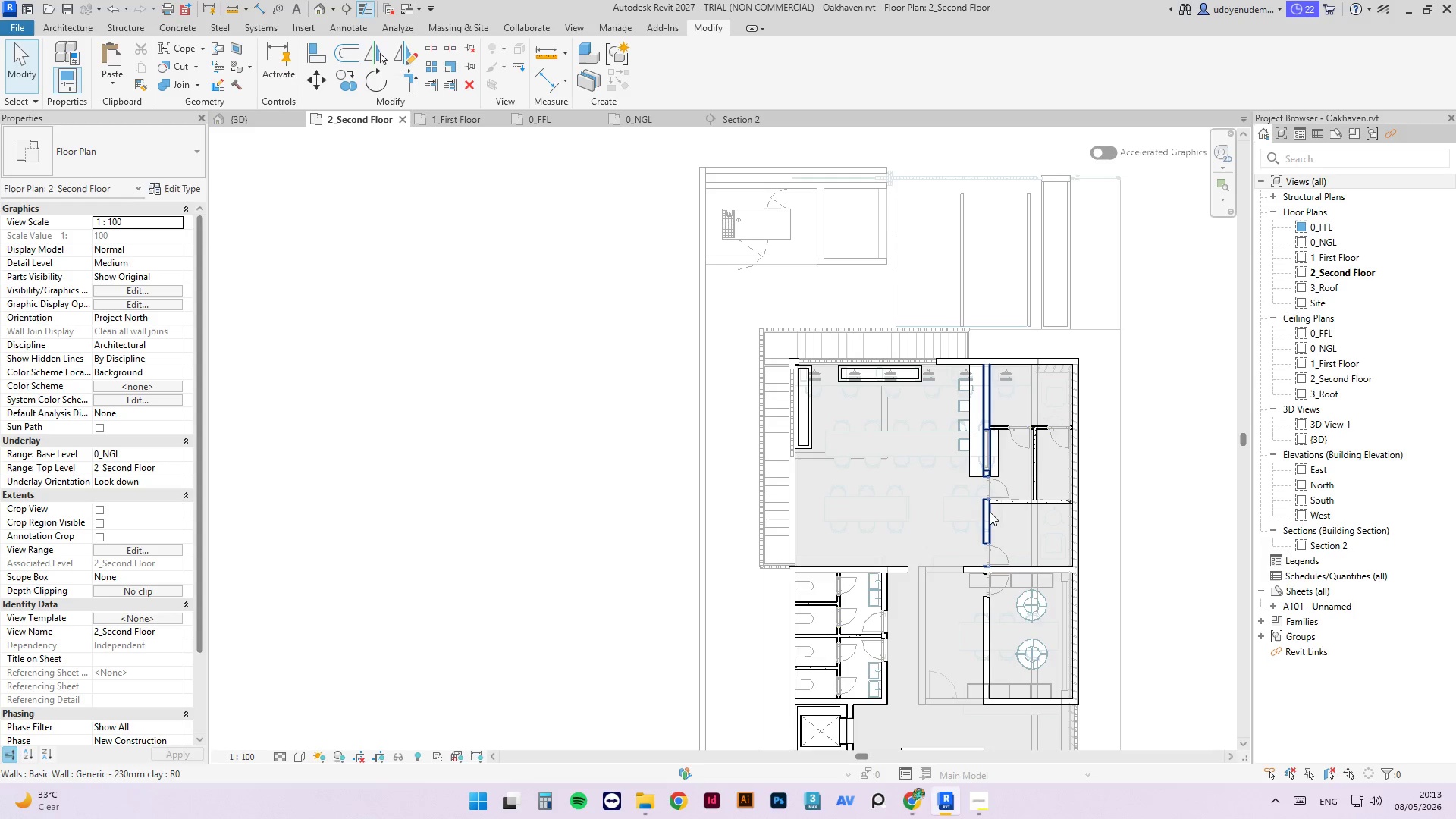 
scroll: coordinate [820, 361], scroll_direction: up, amount: 6.0
 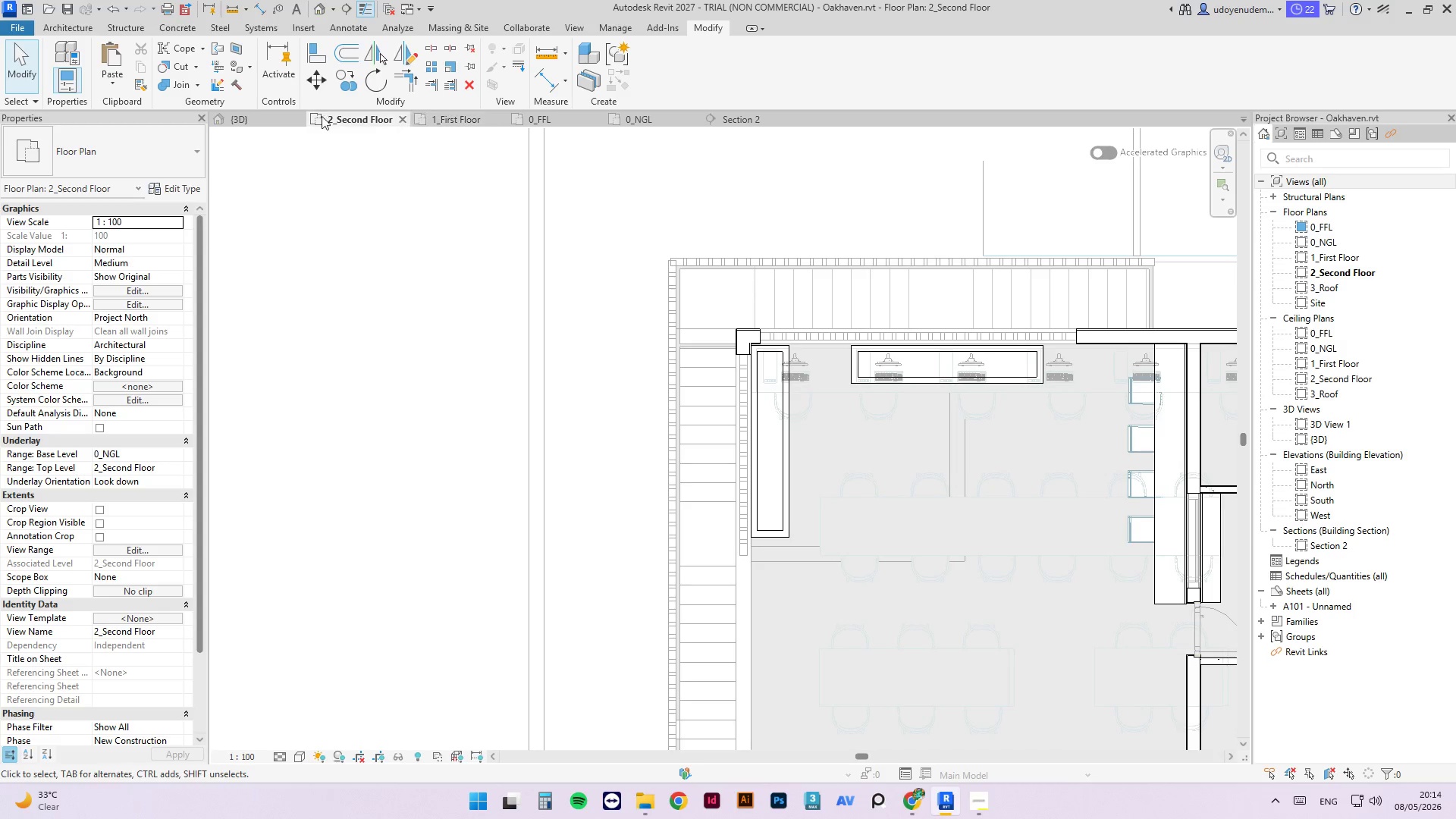 
left_click([266, 111])
 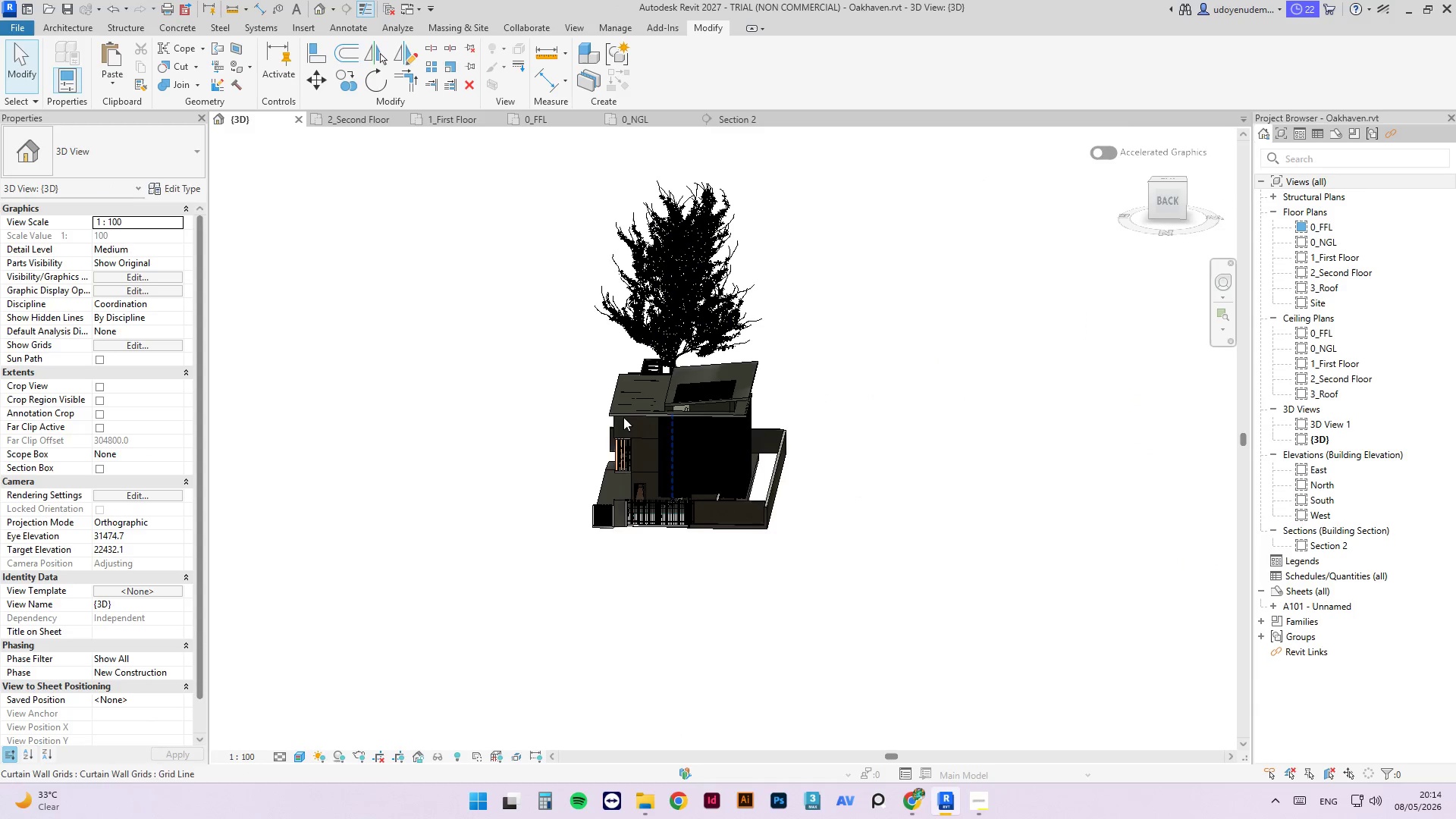 
hold_key(key=ShiftLeft, duration=3.67)
 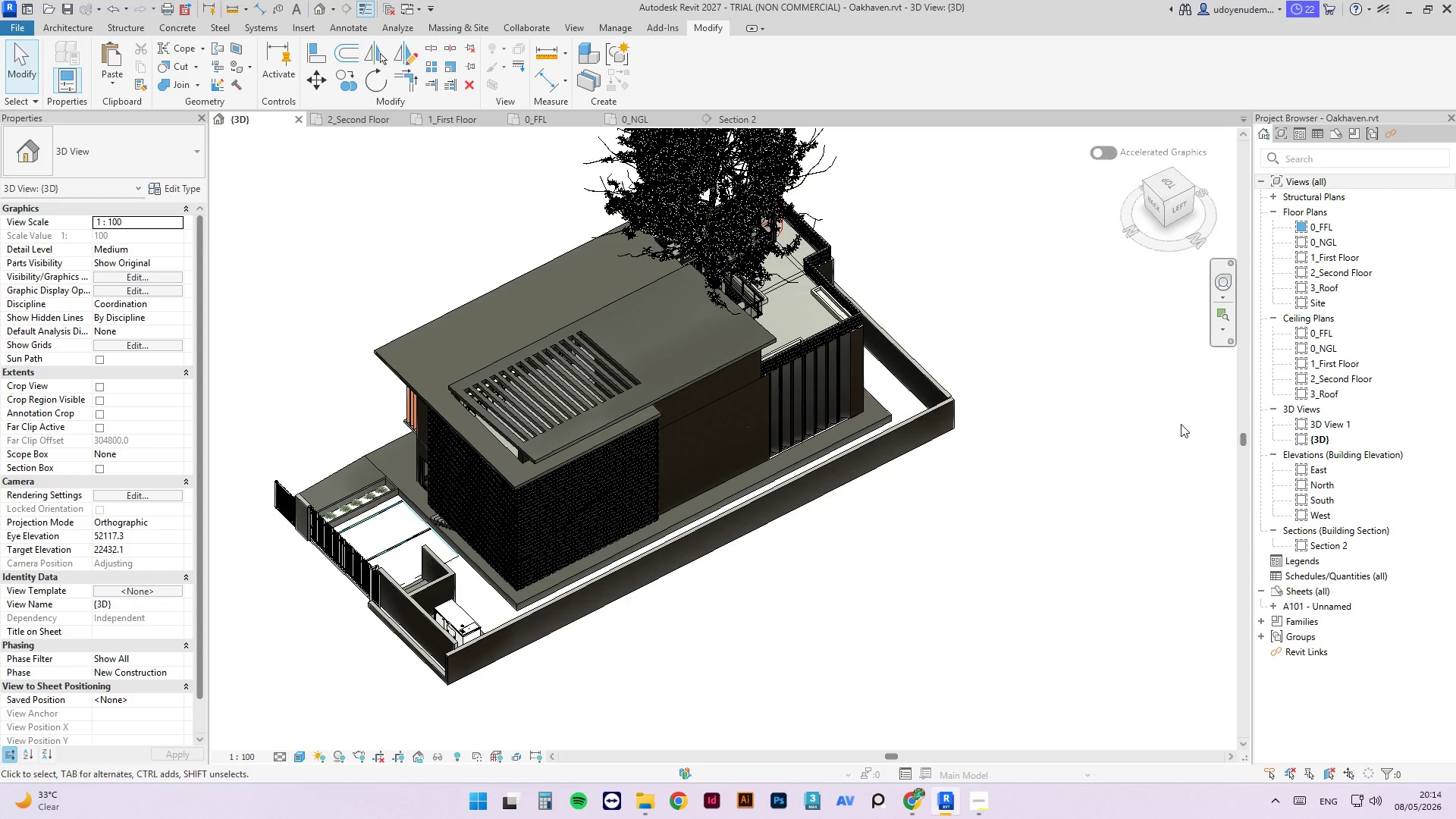 
scroll: coordinate [697, 373], scroll_direction: up, amount: 4.0
 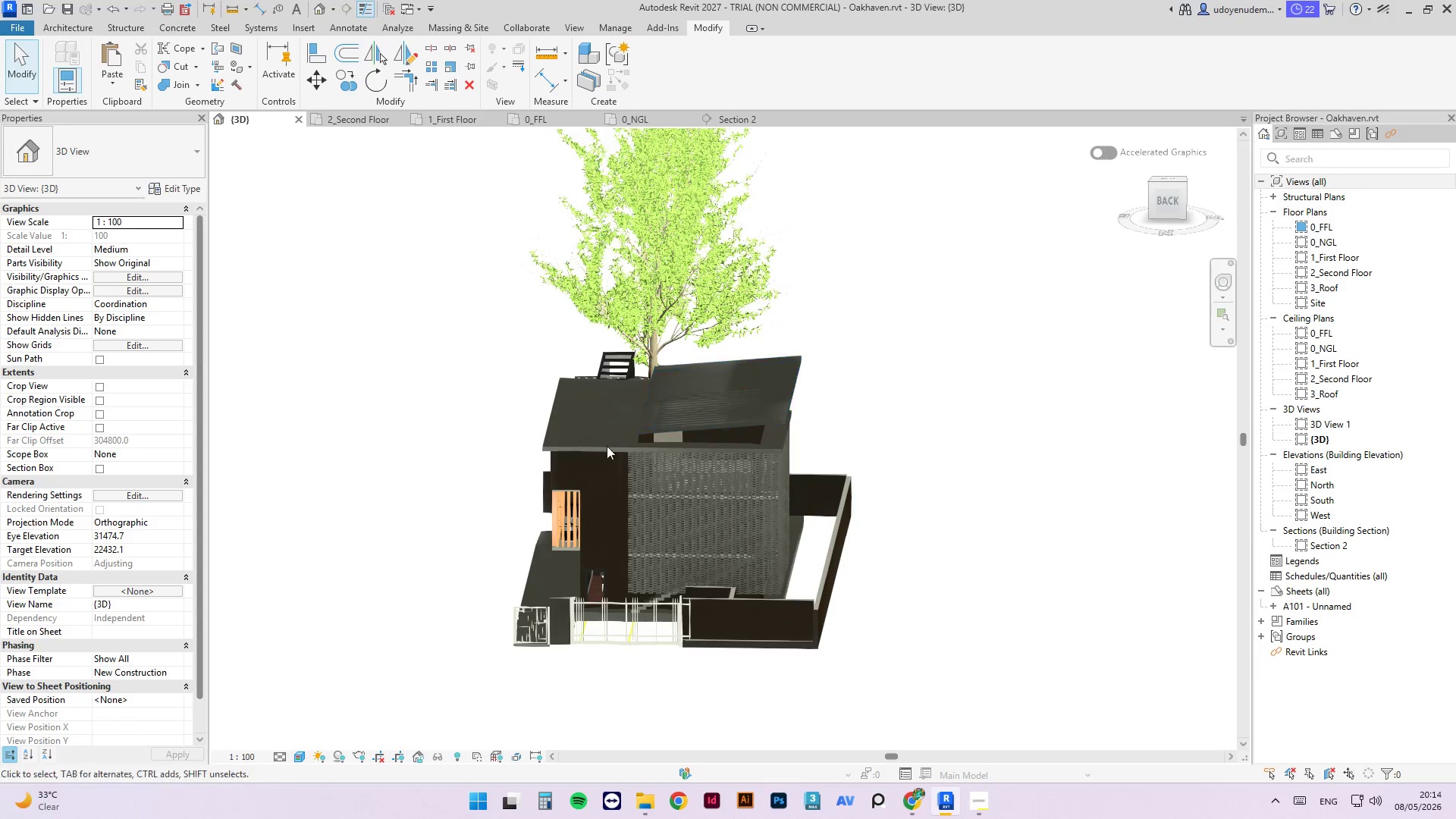 
wait(41.95)
 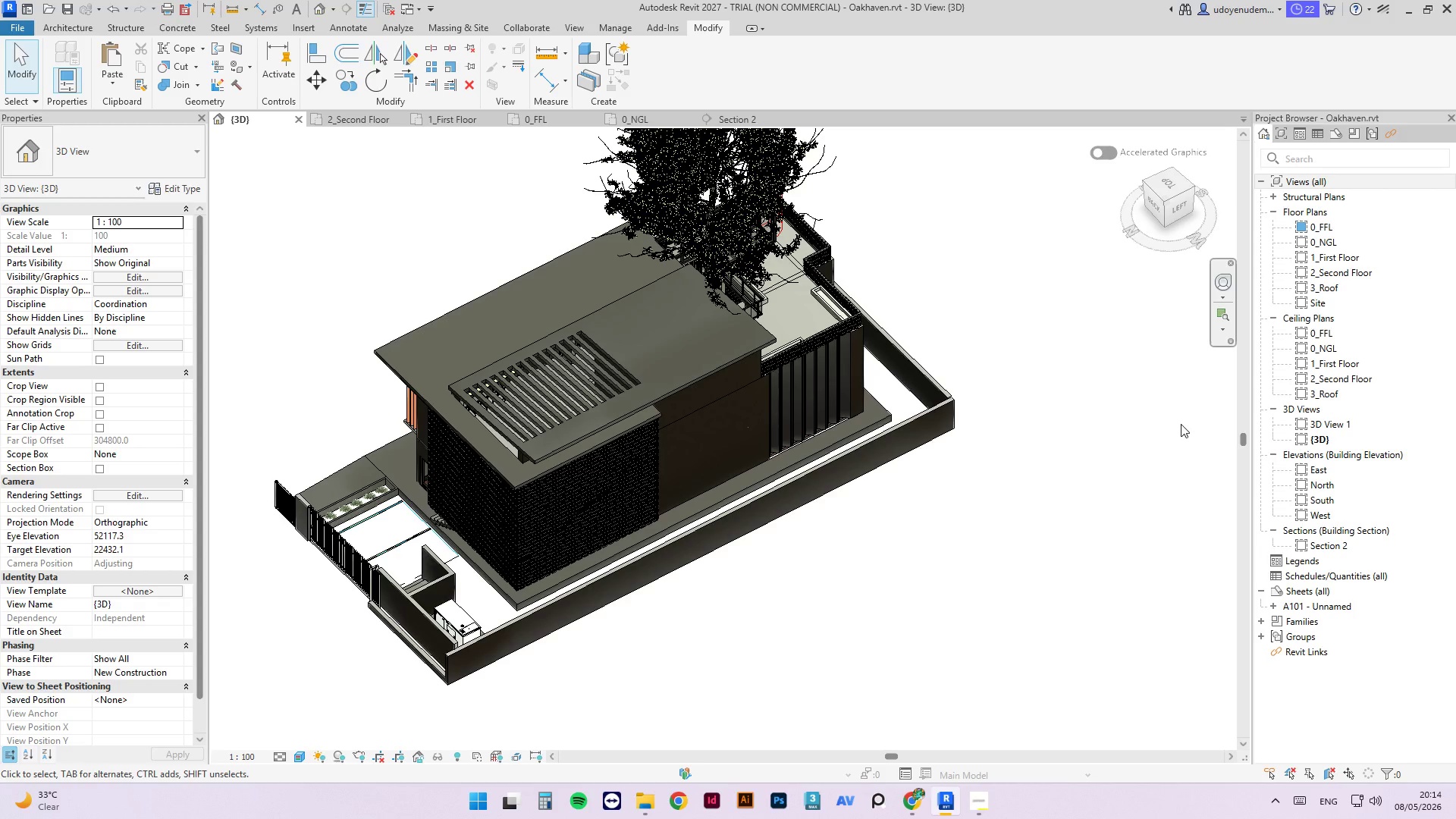 
scroll: coordinate [679, 281], scroll_direction: up, amount: 4.0
 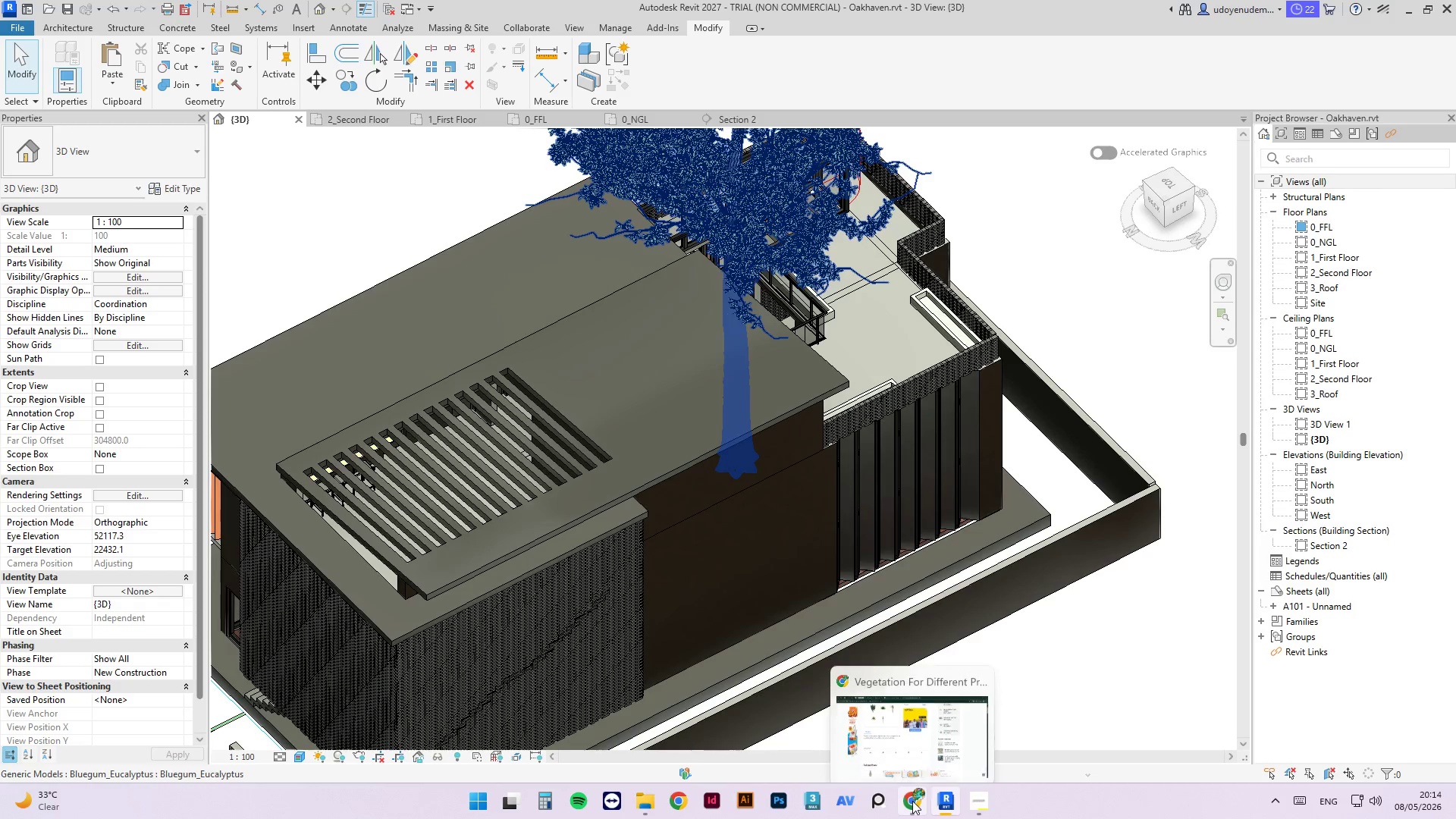 
left_click([912, 801])
 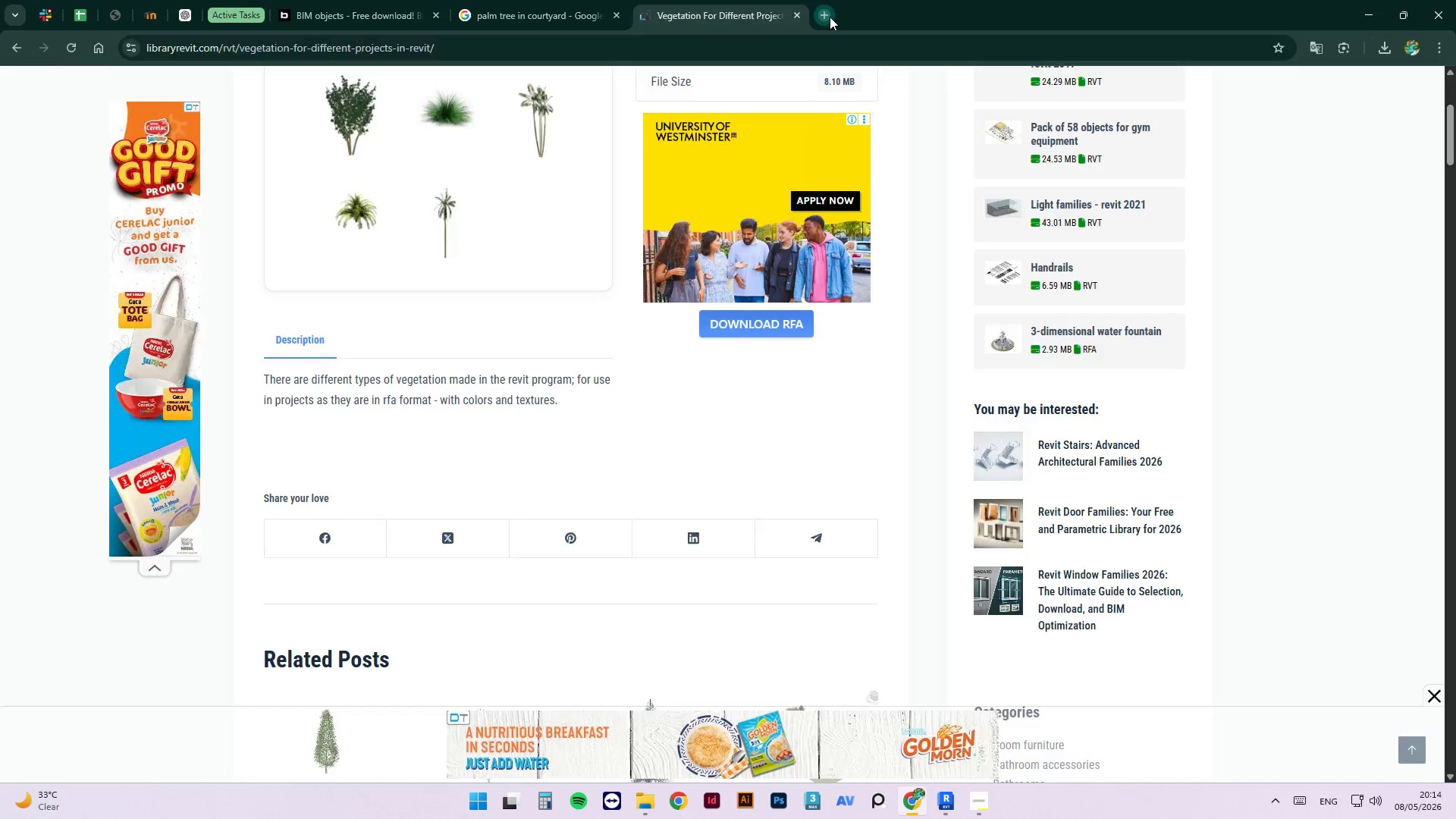 
type(calabr)
 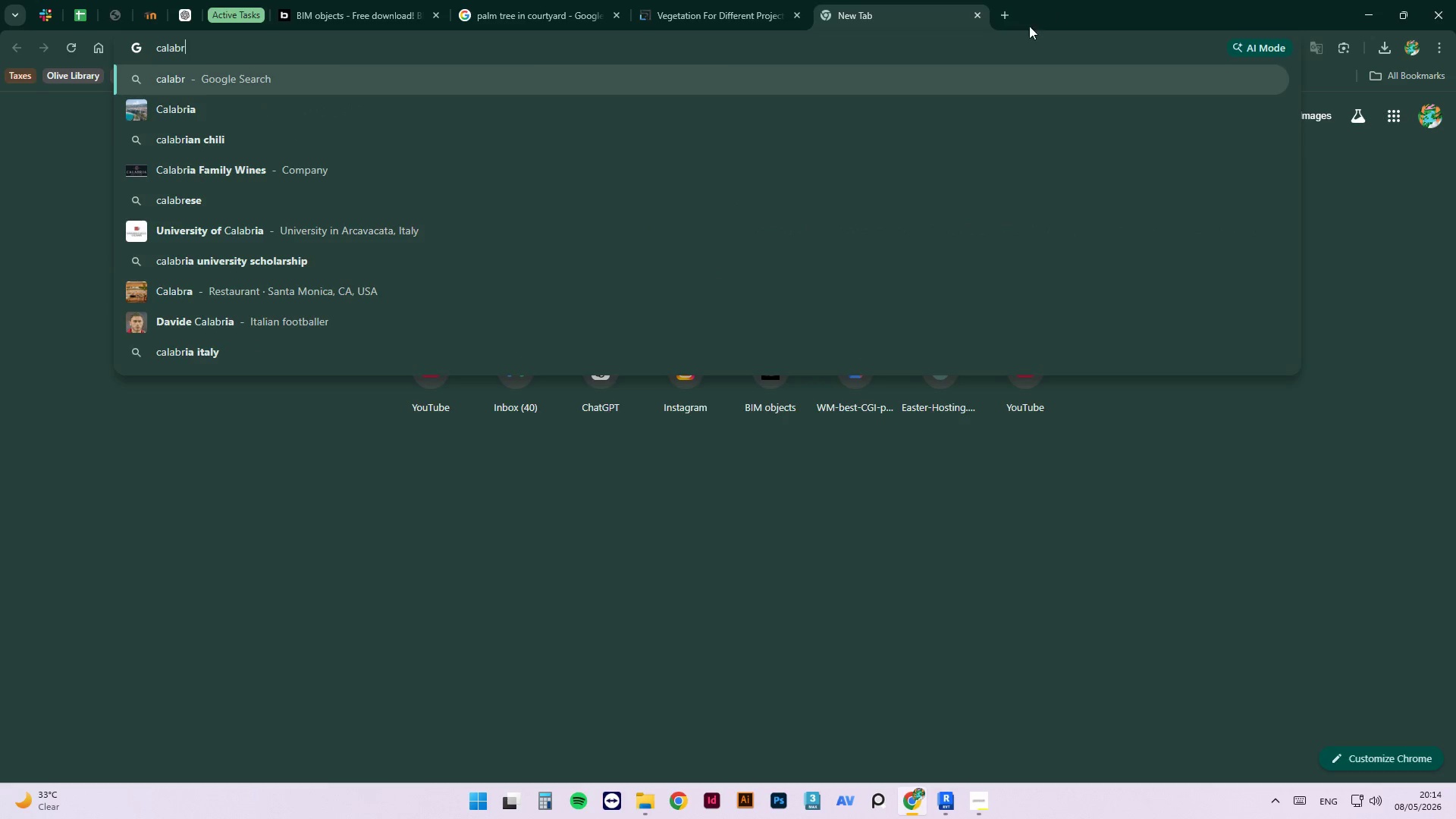 
left_click([976, 11])
 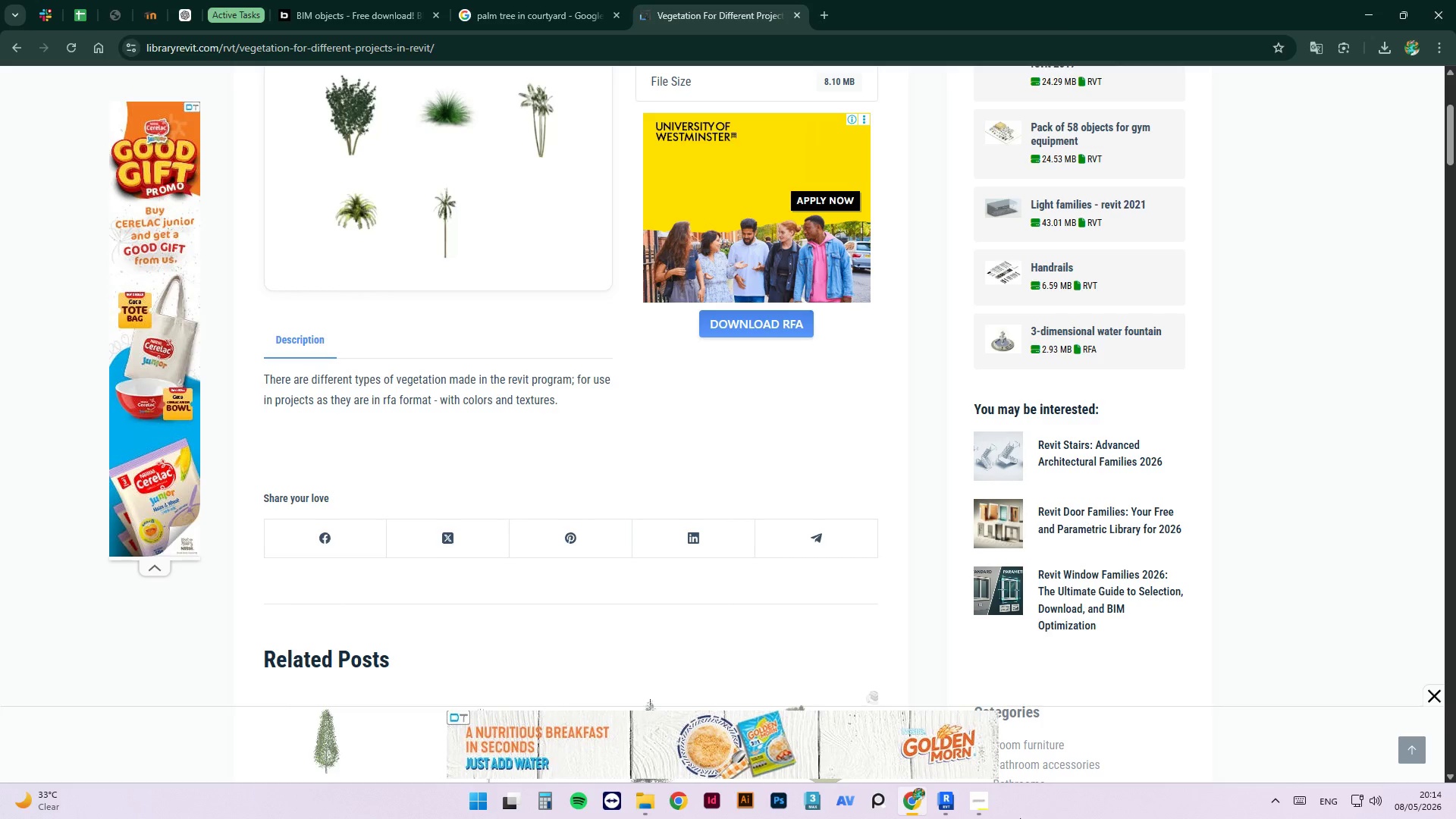 
left_click([978, 798])